 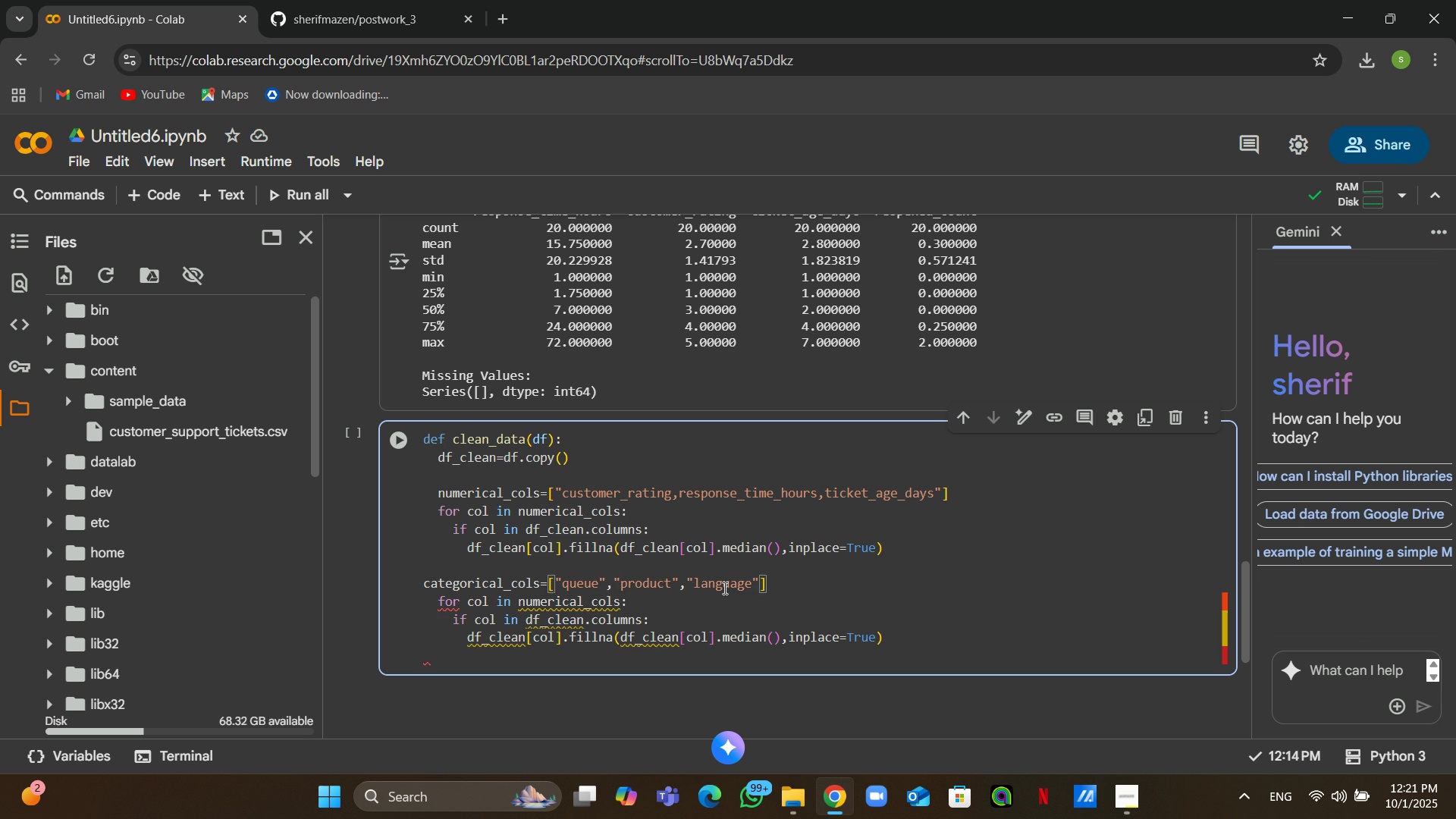 
key(ArrowUp)
 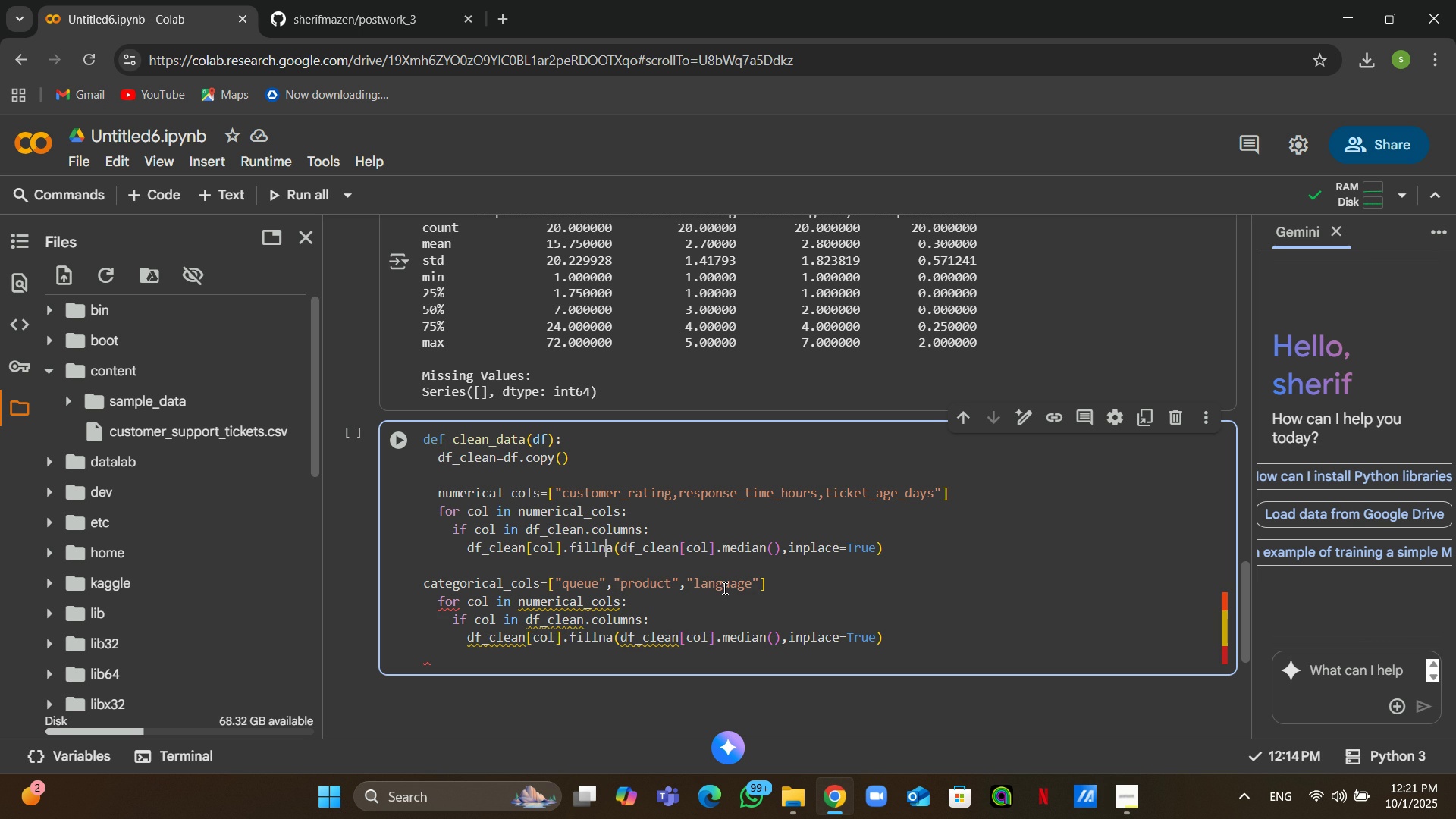 
key(ArrowUp)
 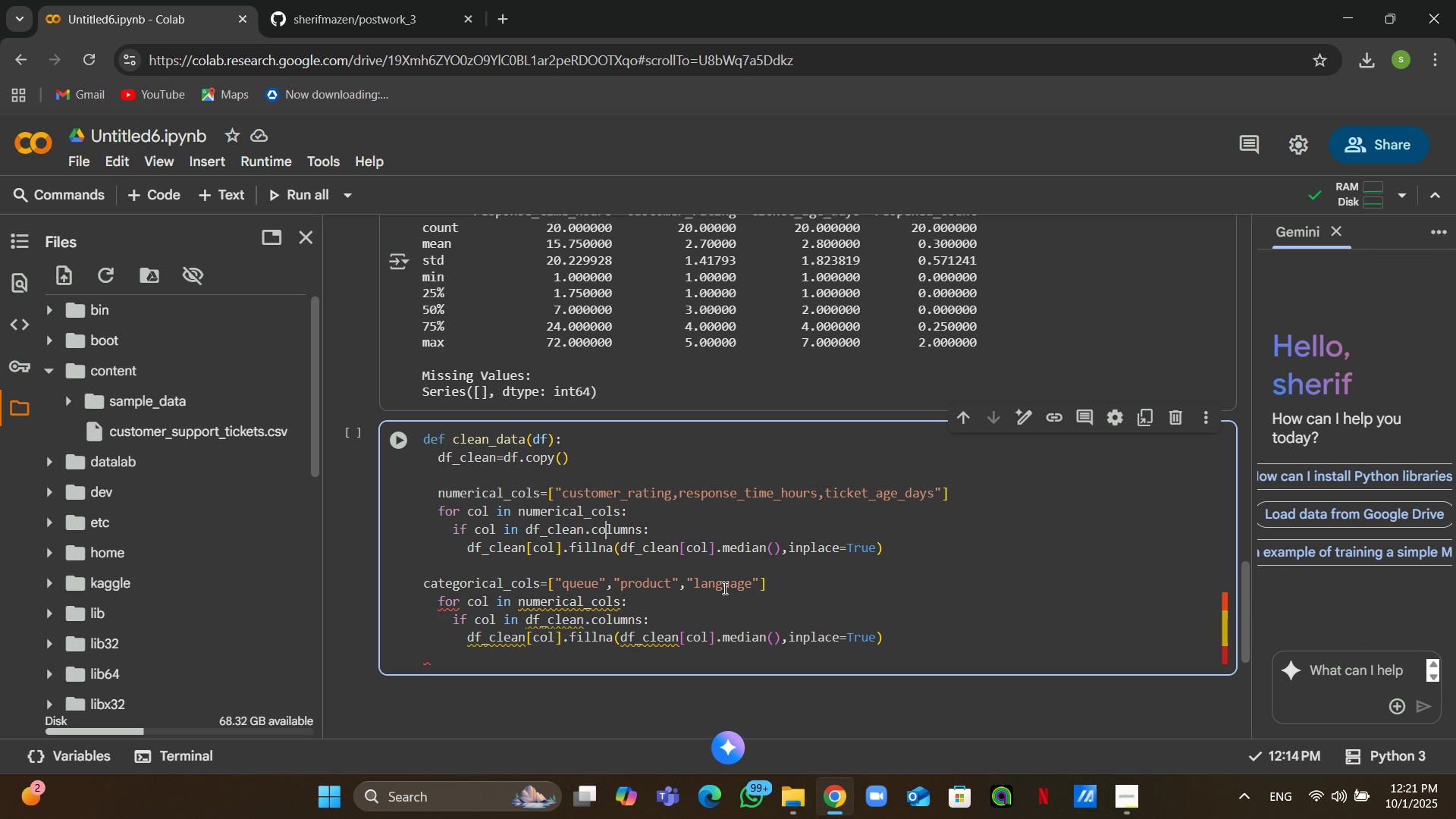 
key(ArrowUp)
 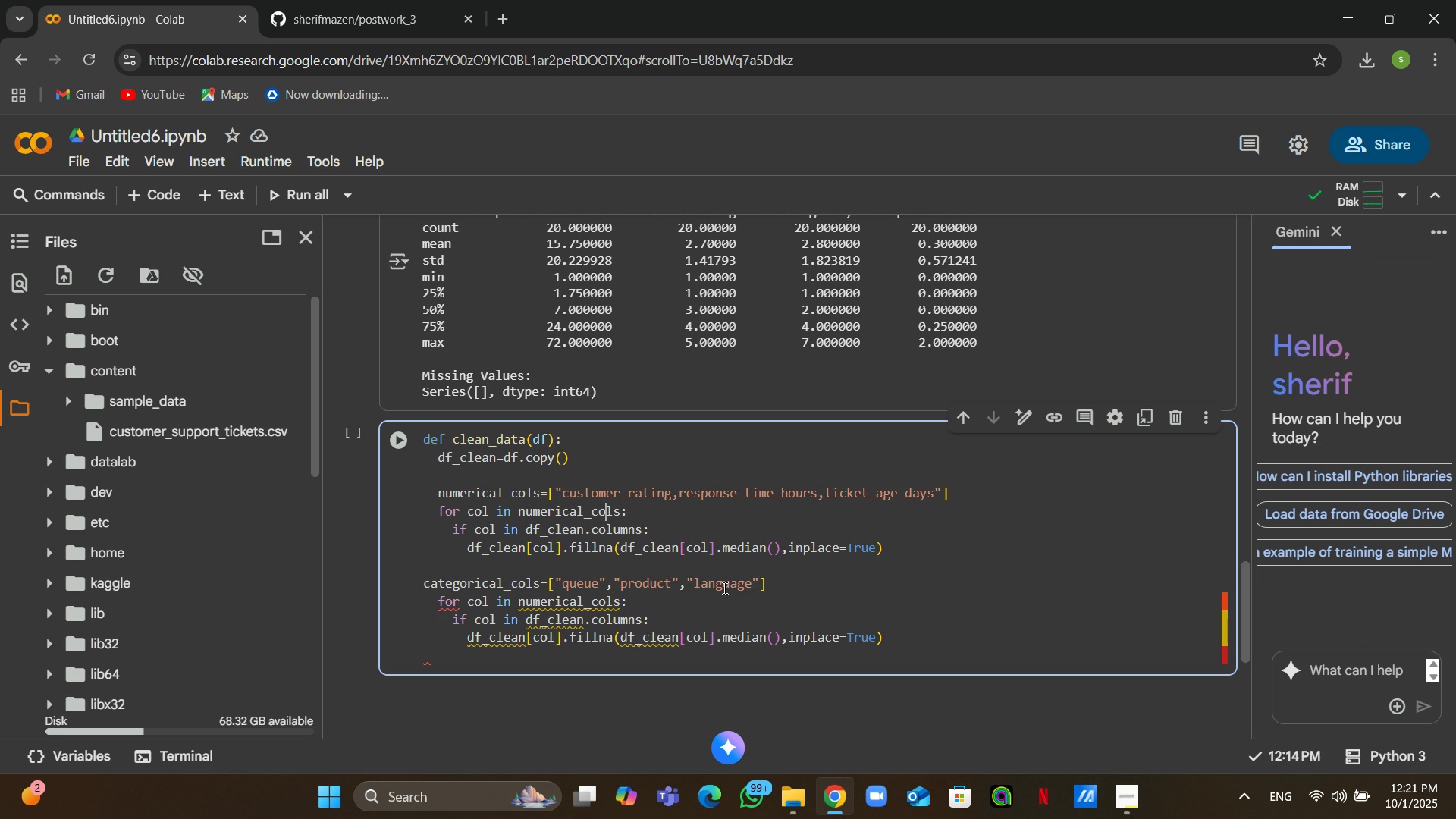 
key(ArrowUp)
 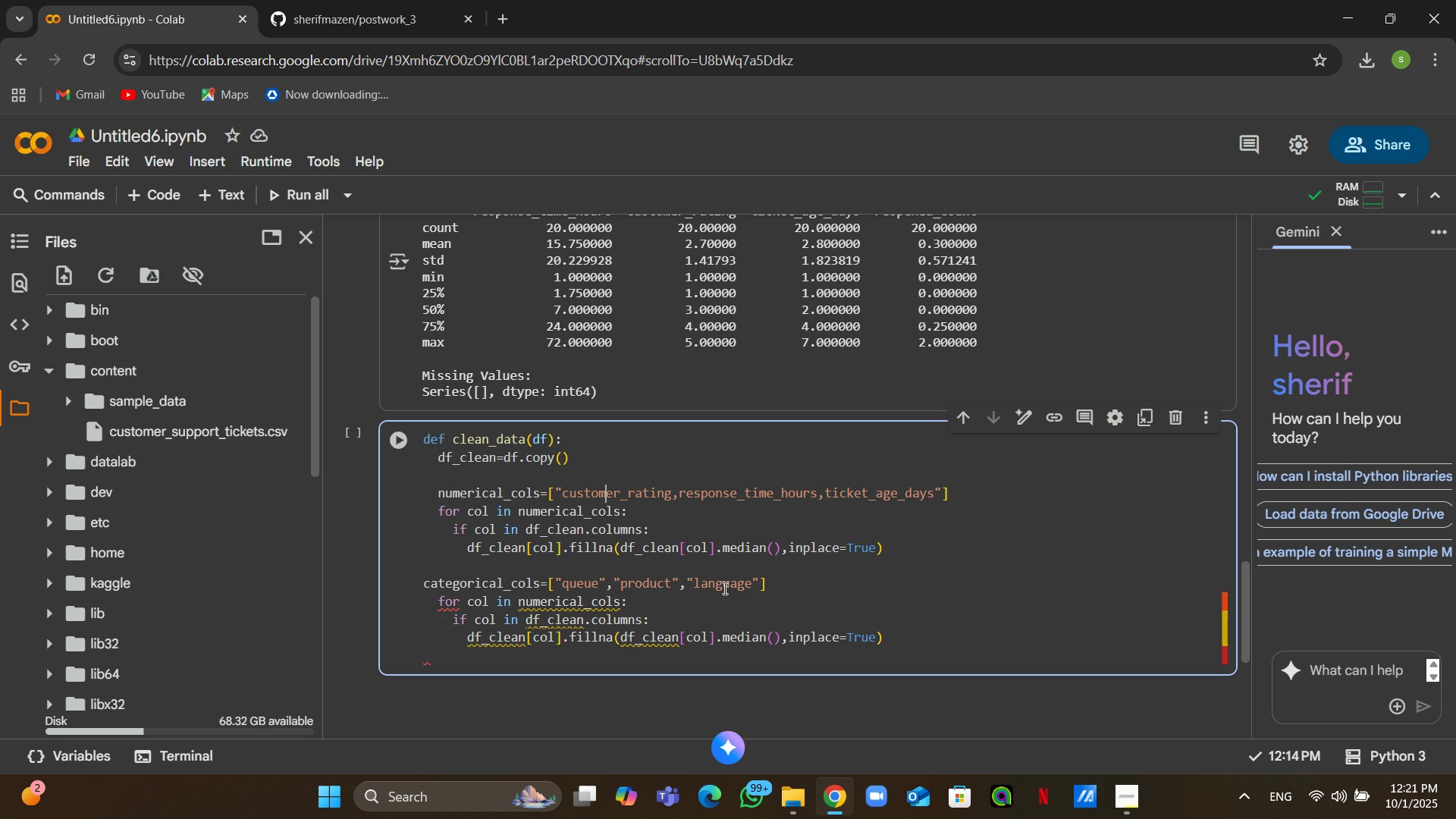 
key(ArrowUp)
 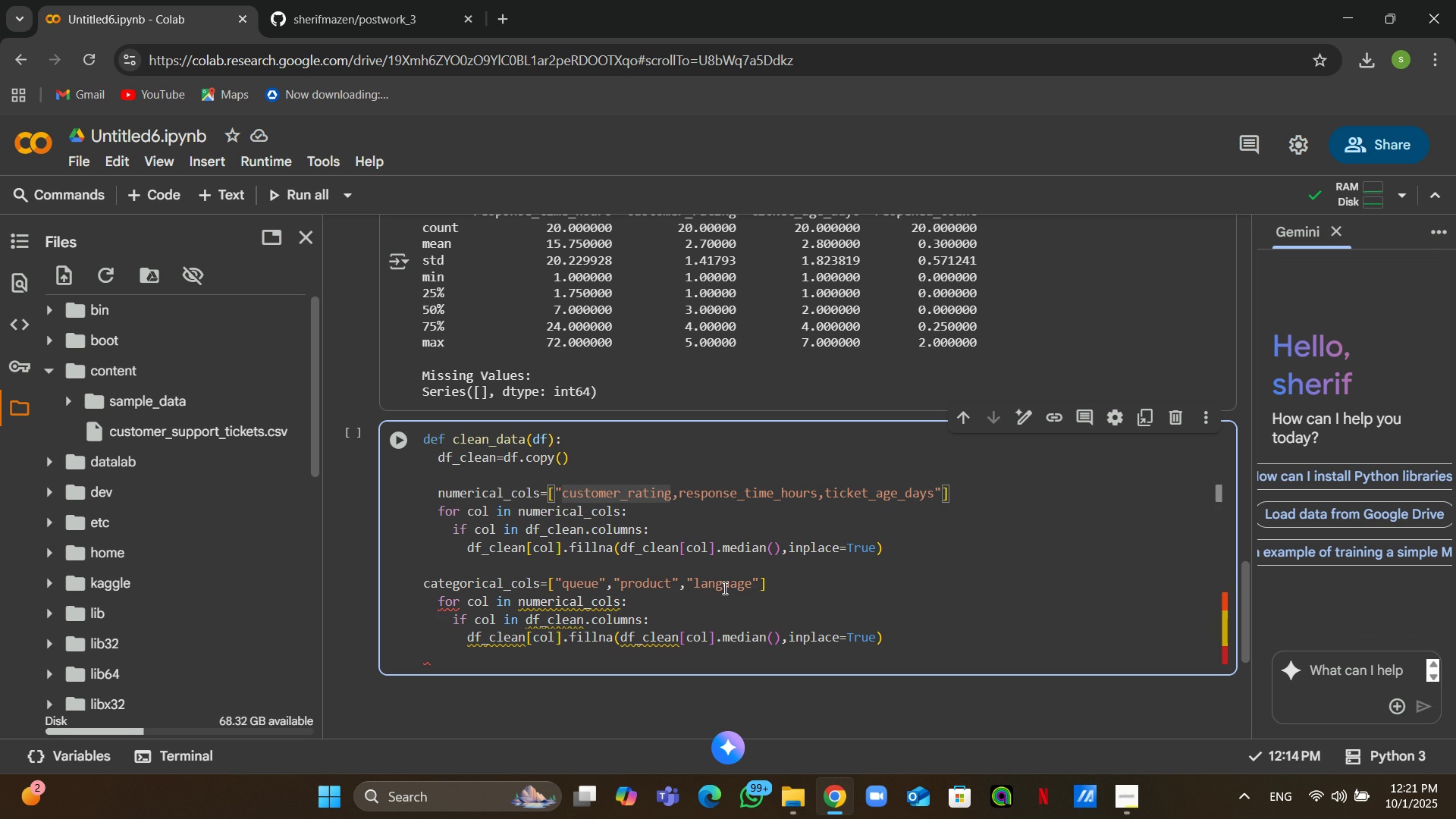 
key(ArrowRight)
 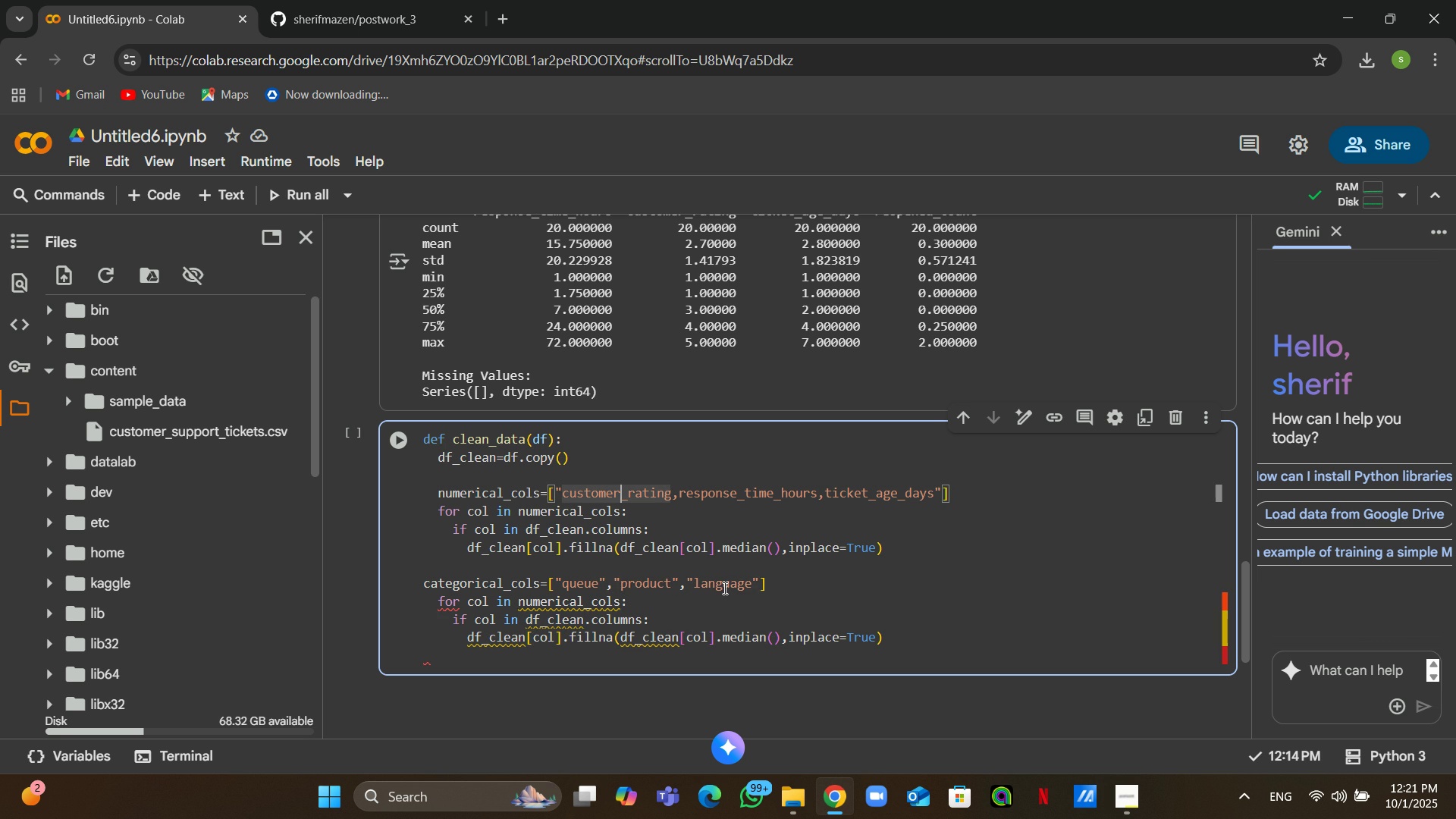 
key(ArrowRight)
 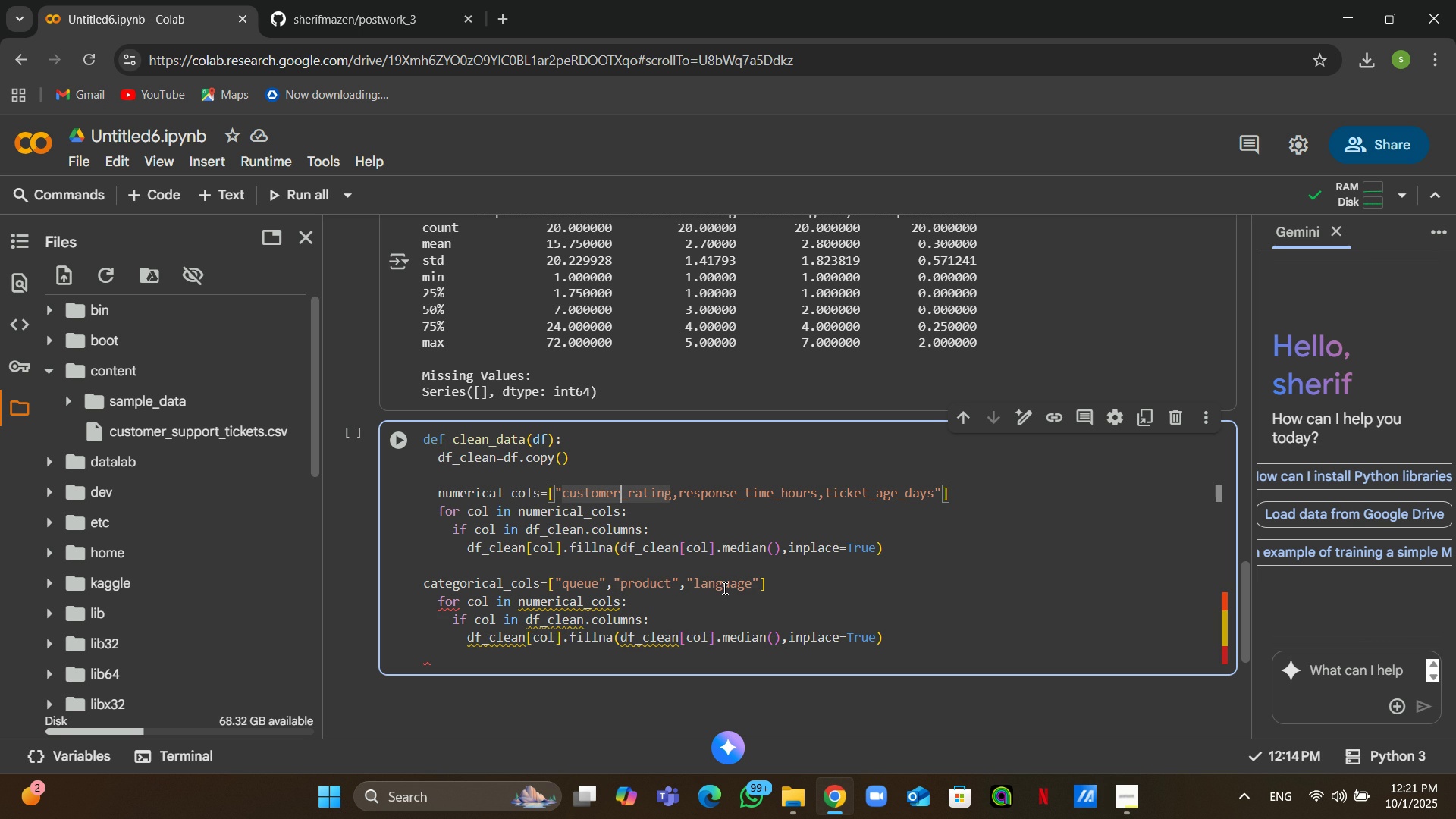 
key(ArrowRight)
 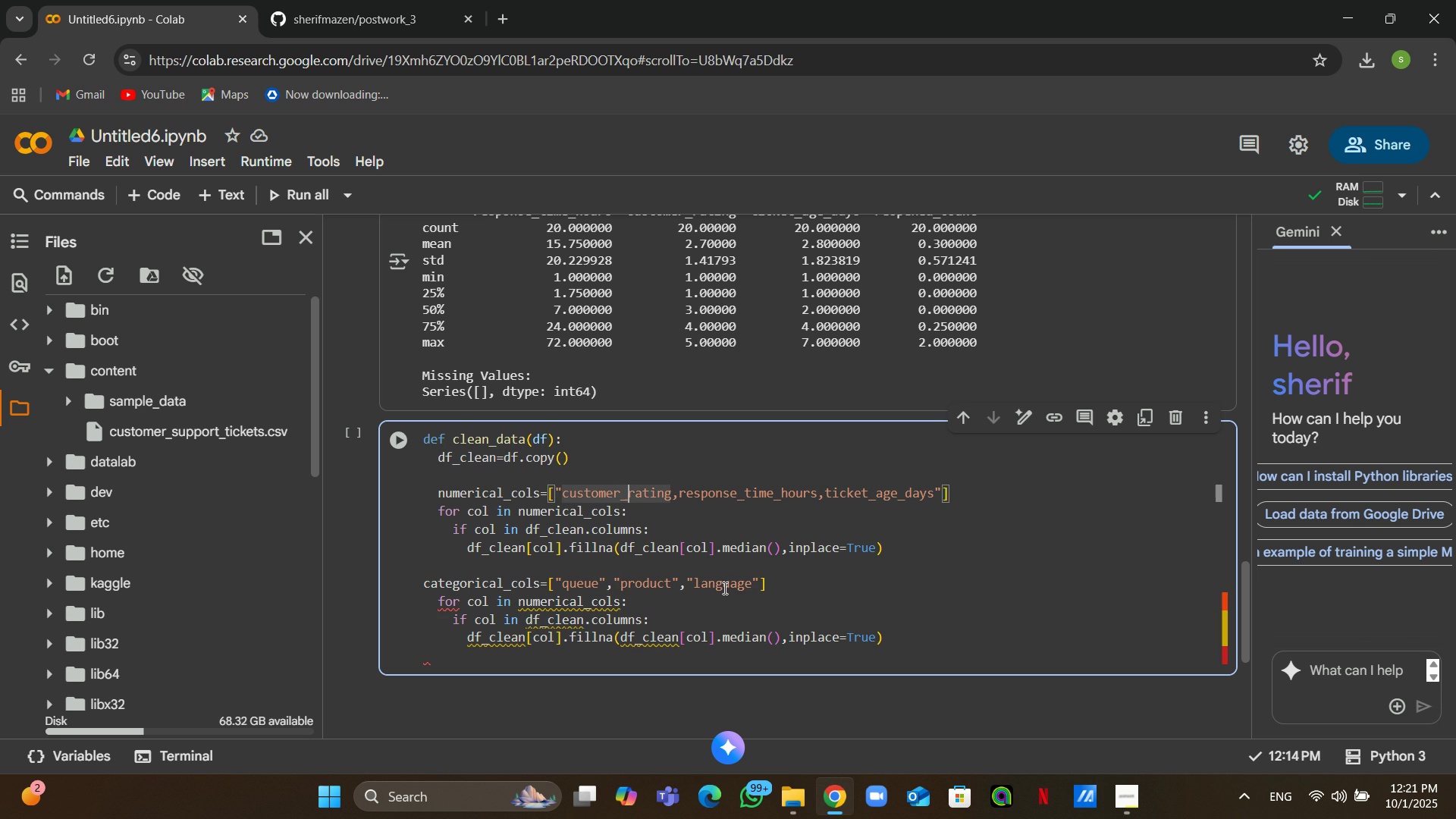 
key(ArrowRight)
 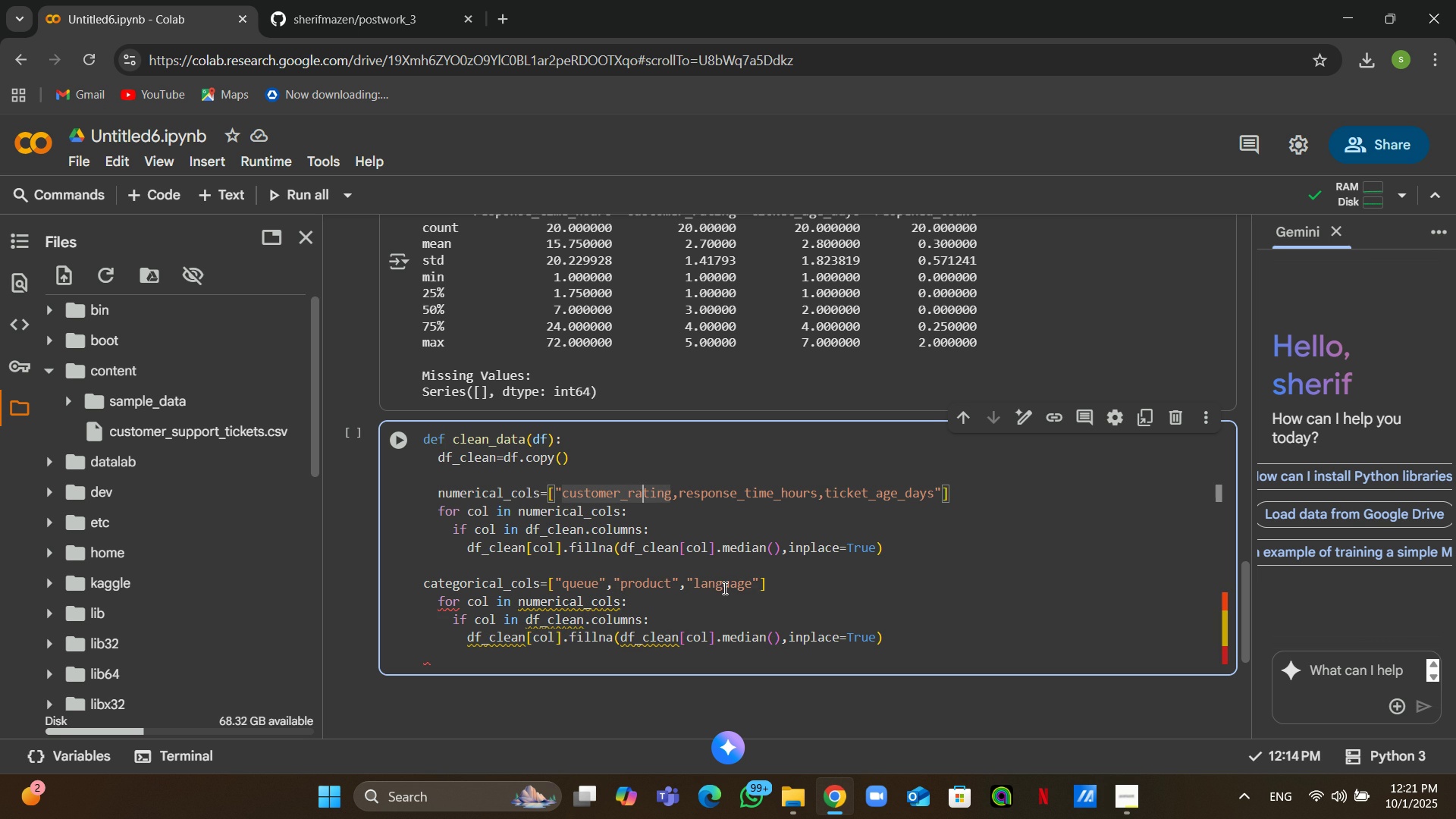 
key(ArrowRight)
 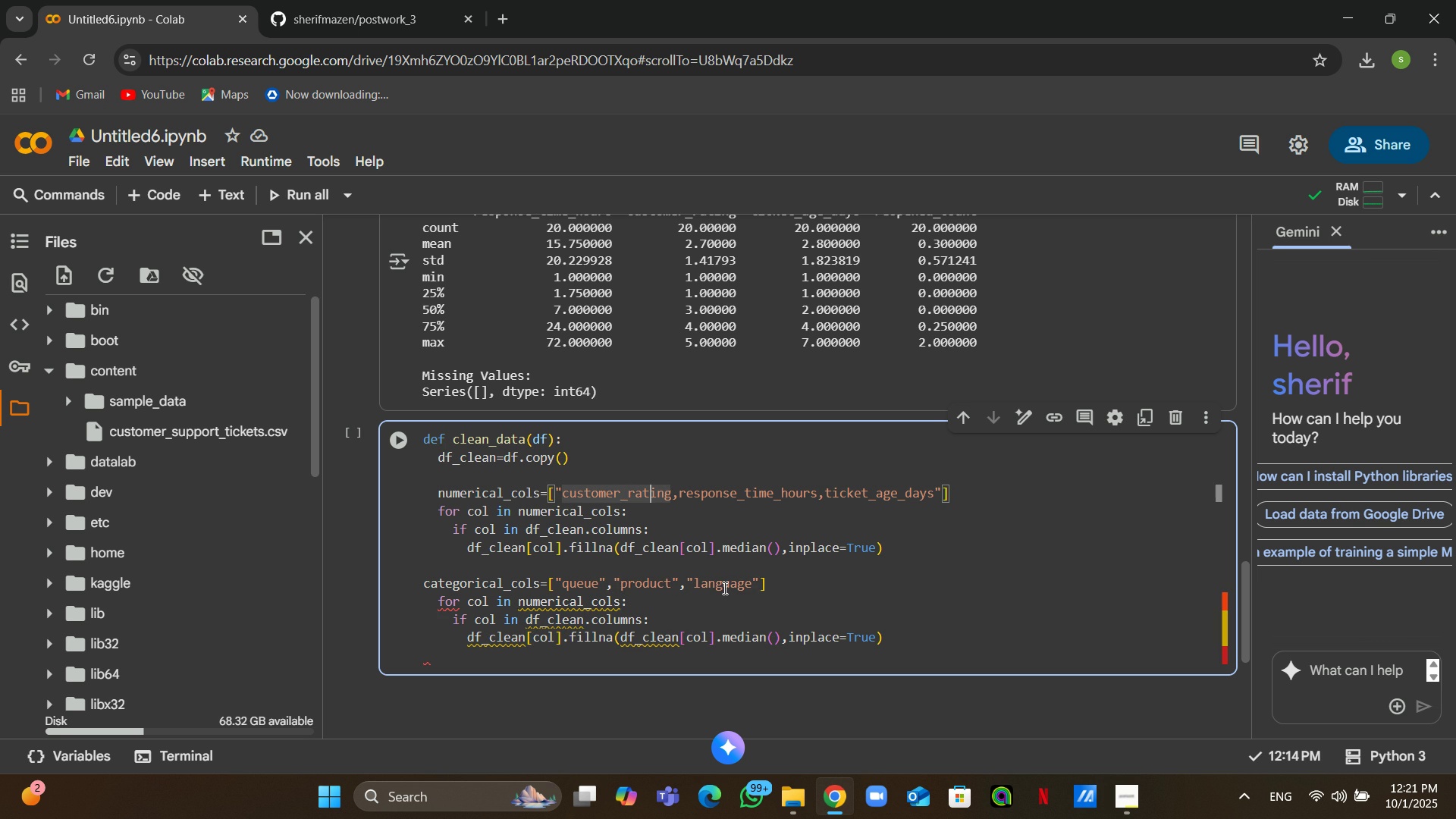 
key(ArrowRight)
 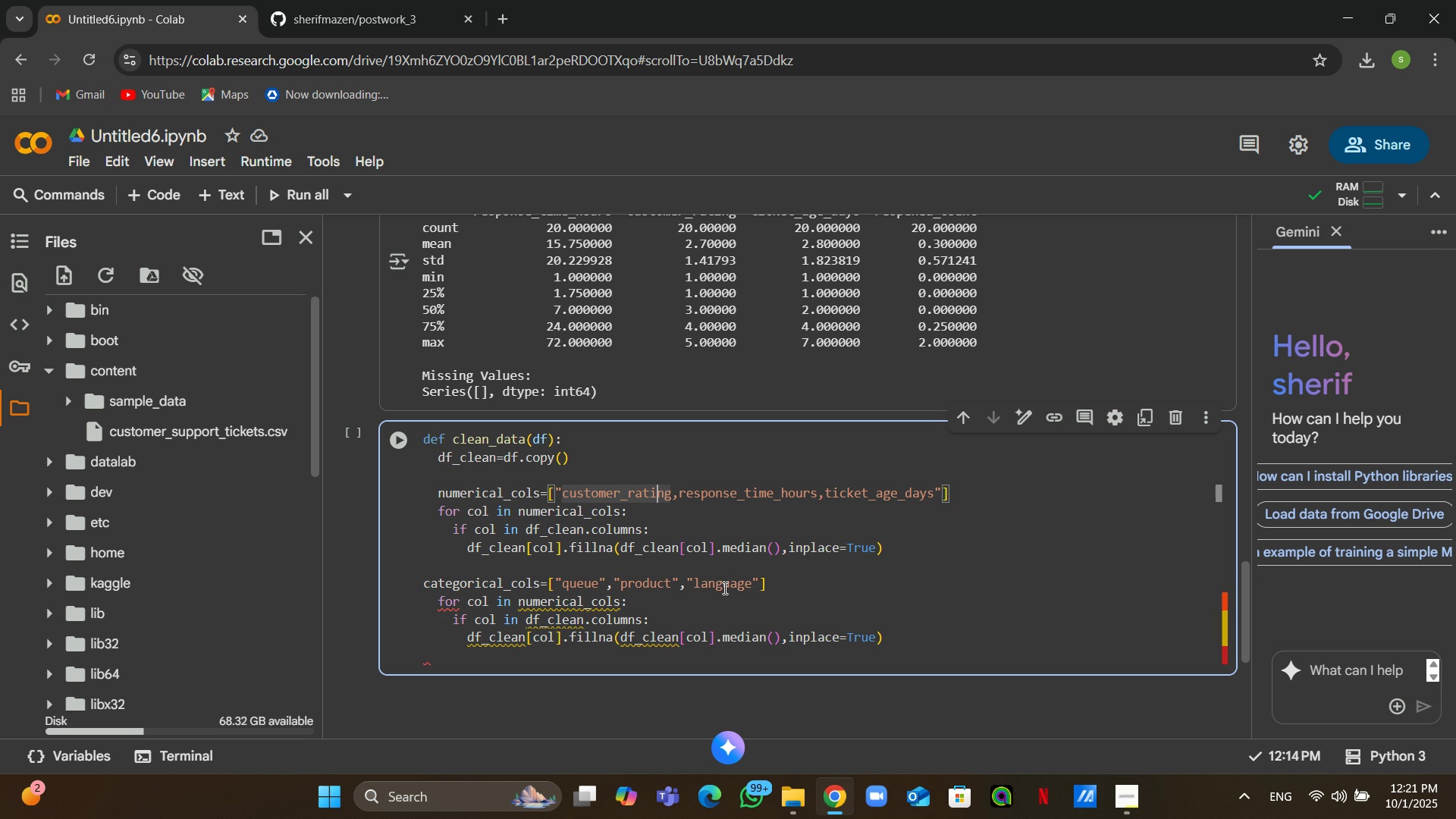 
key(ArrowRight)
 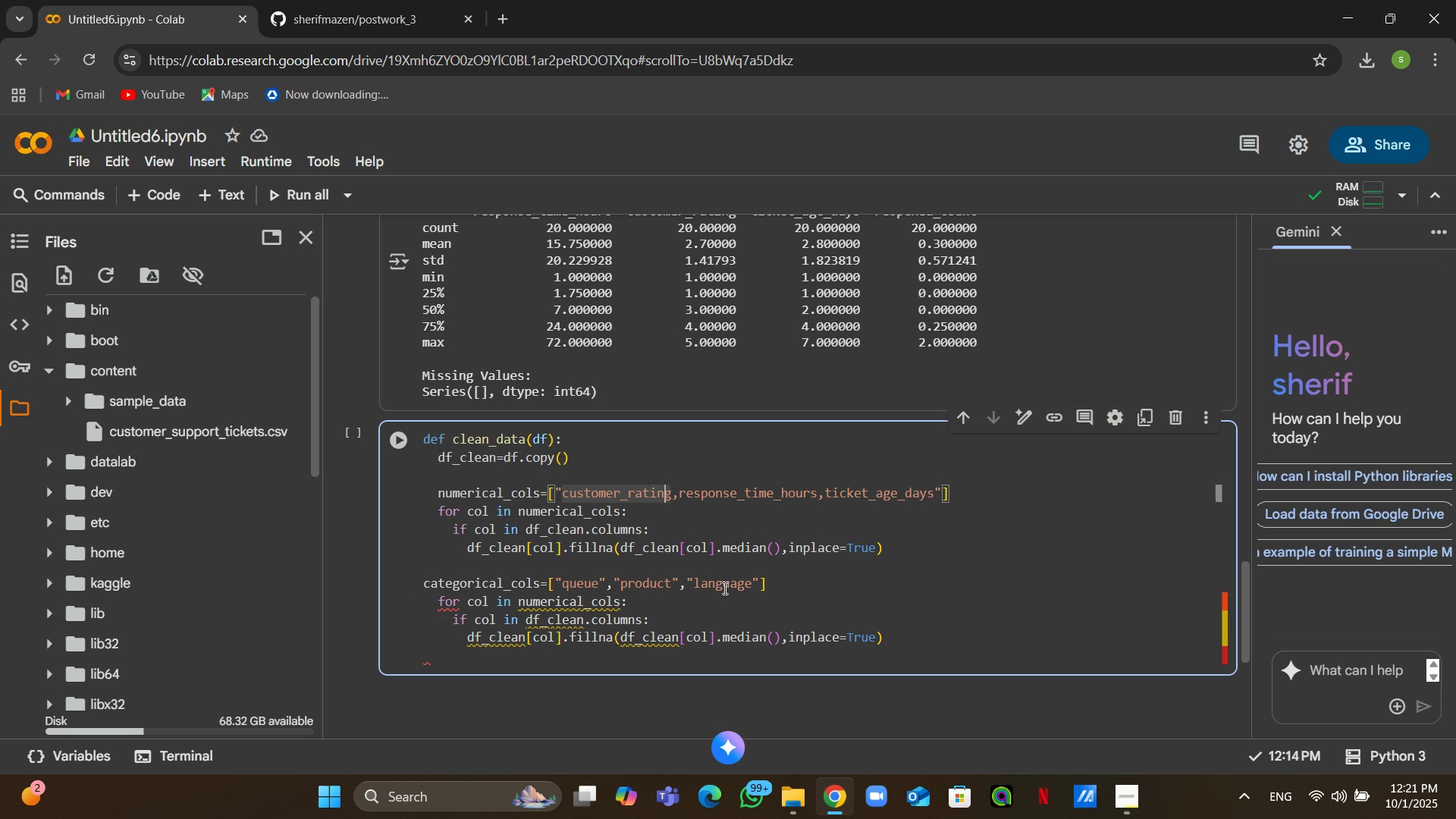 
key(ArrowRight)
 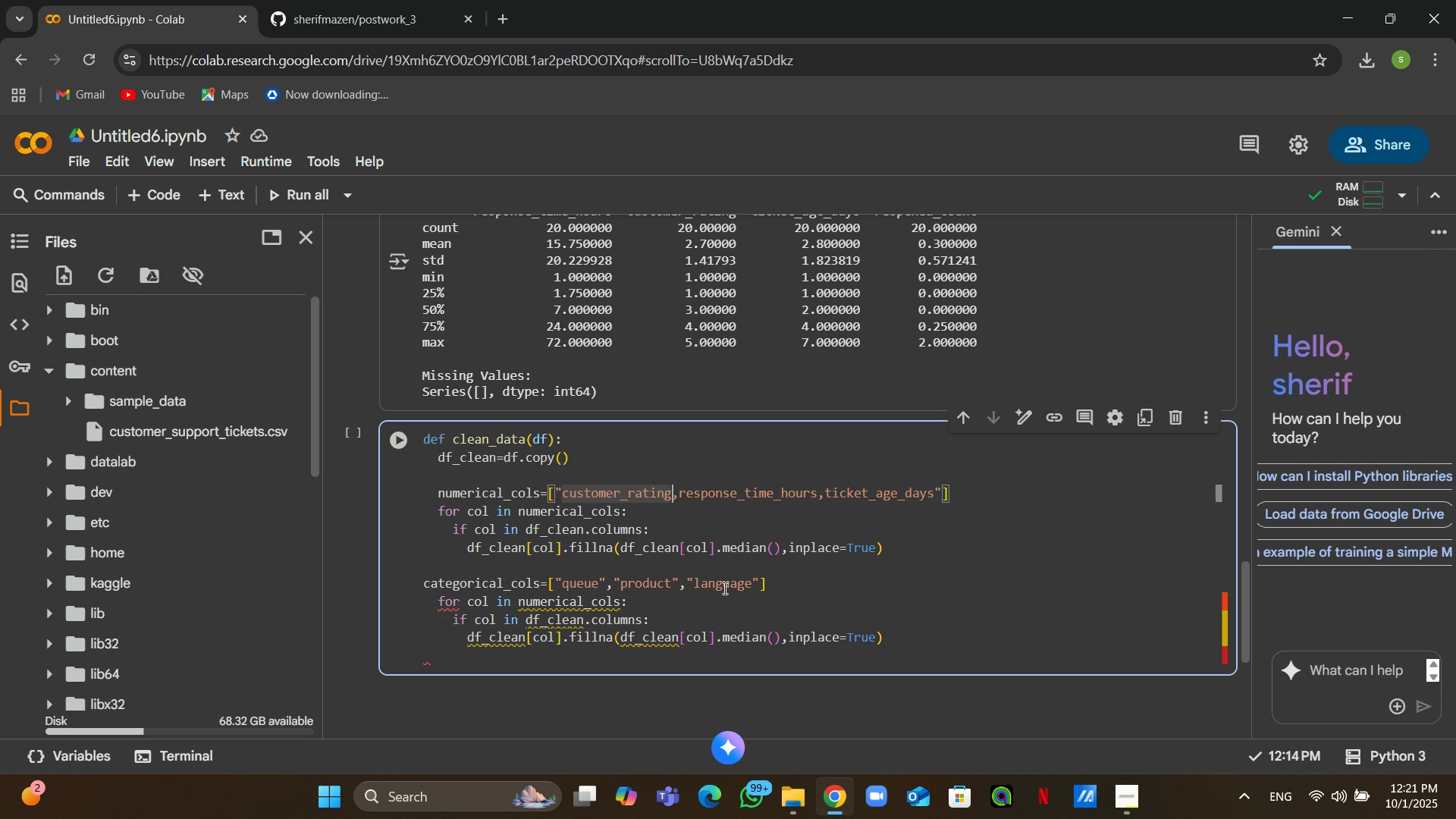 
key(ArrowRight)
 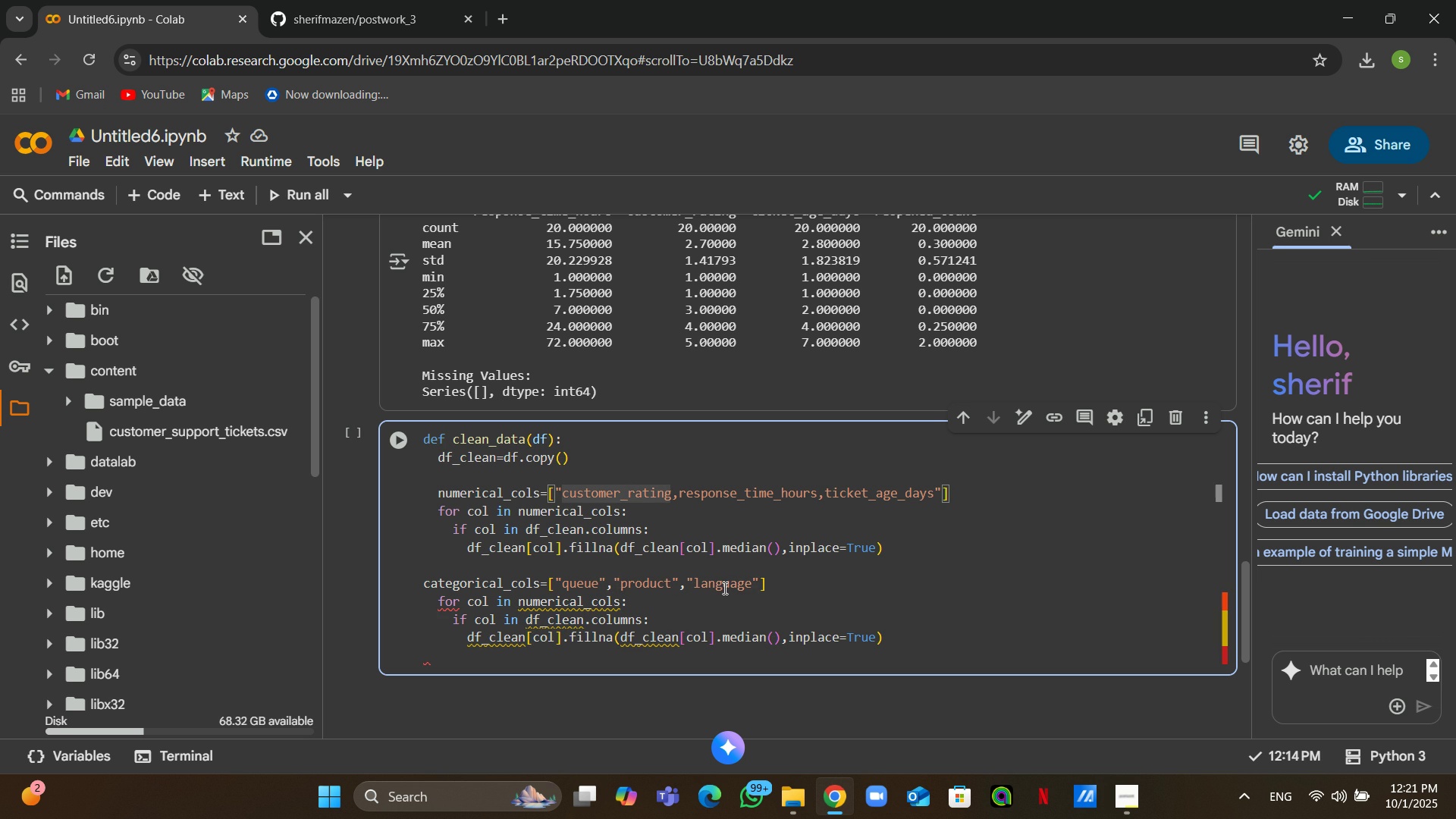 
key(Shift+ShiftRight)
 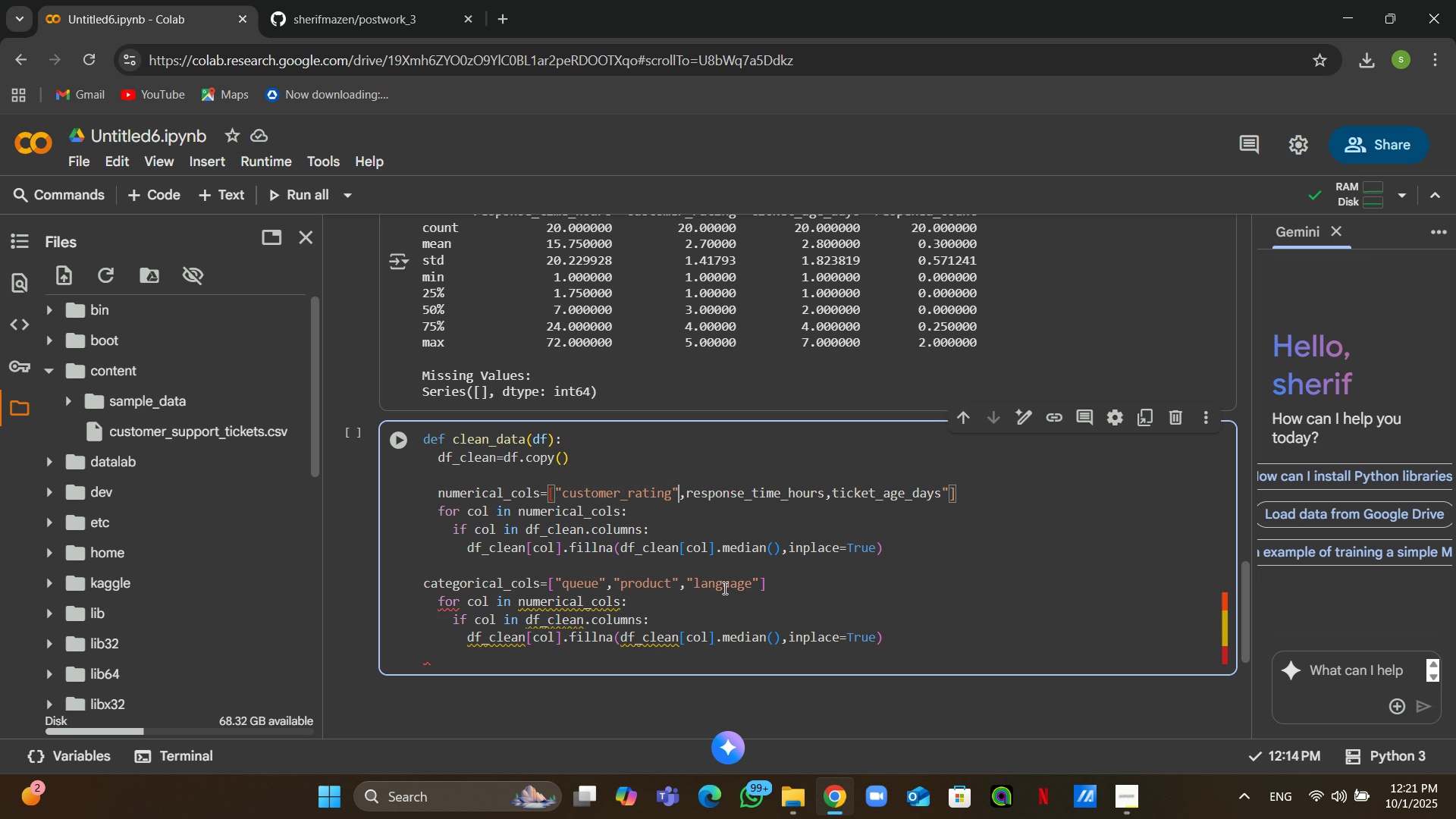 
key(Shift+Quote)
 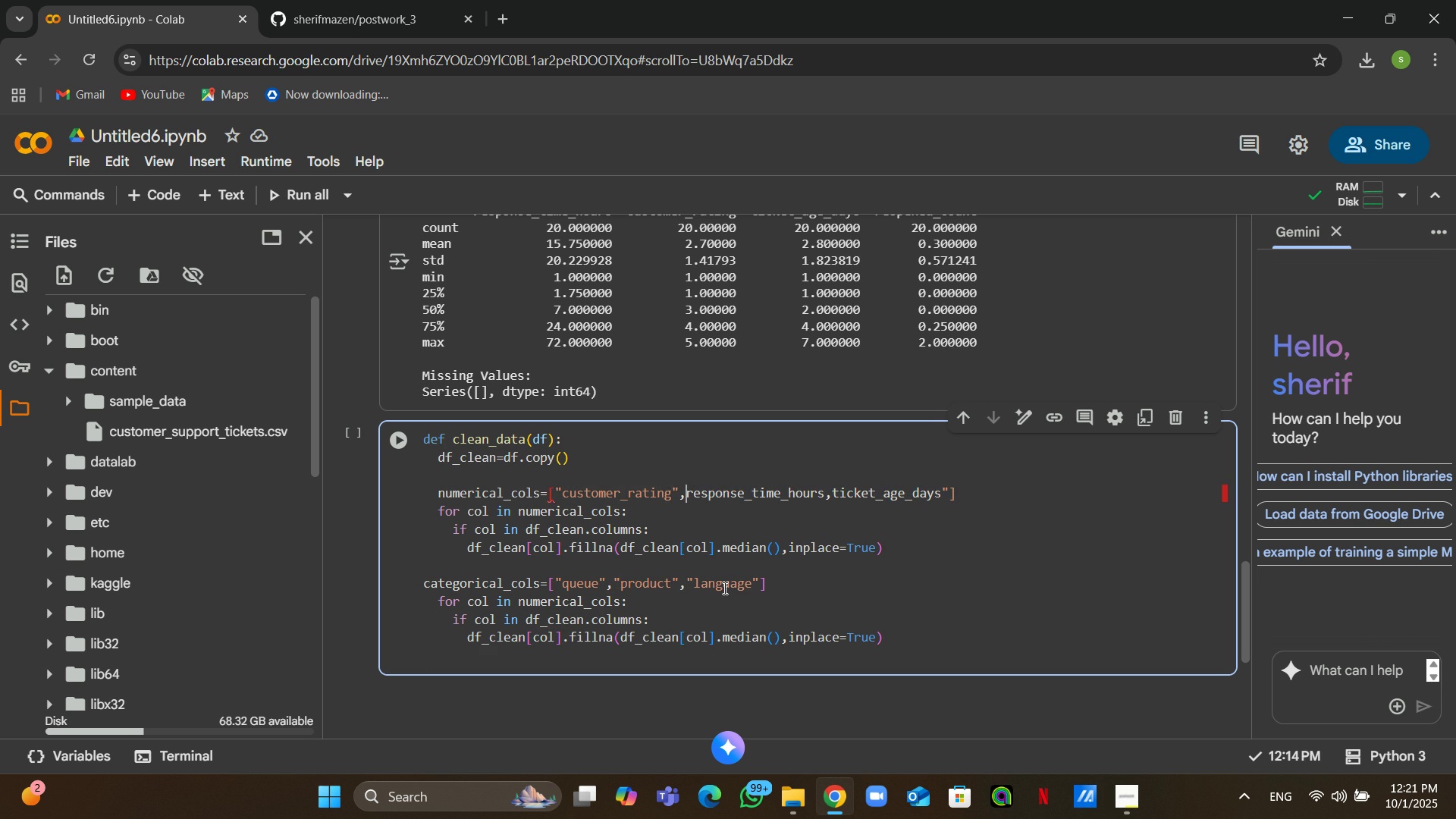 
key(ArrowRight)